 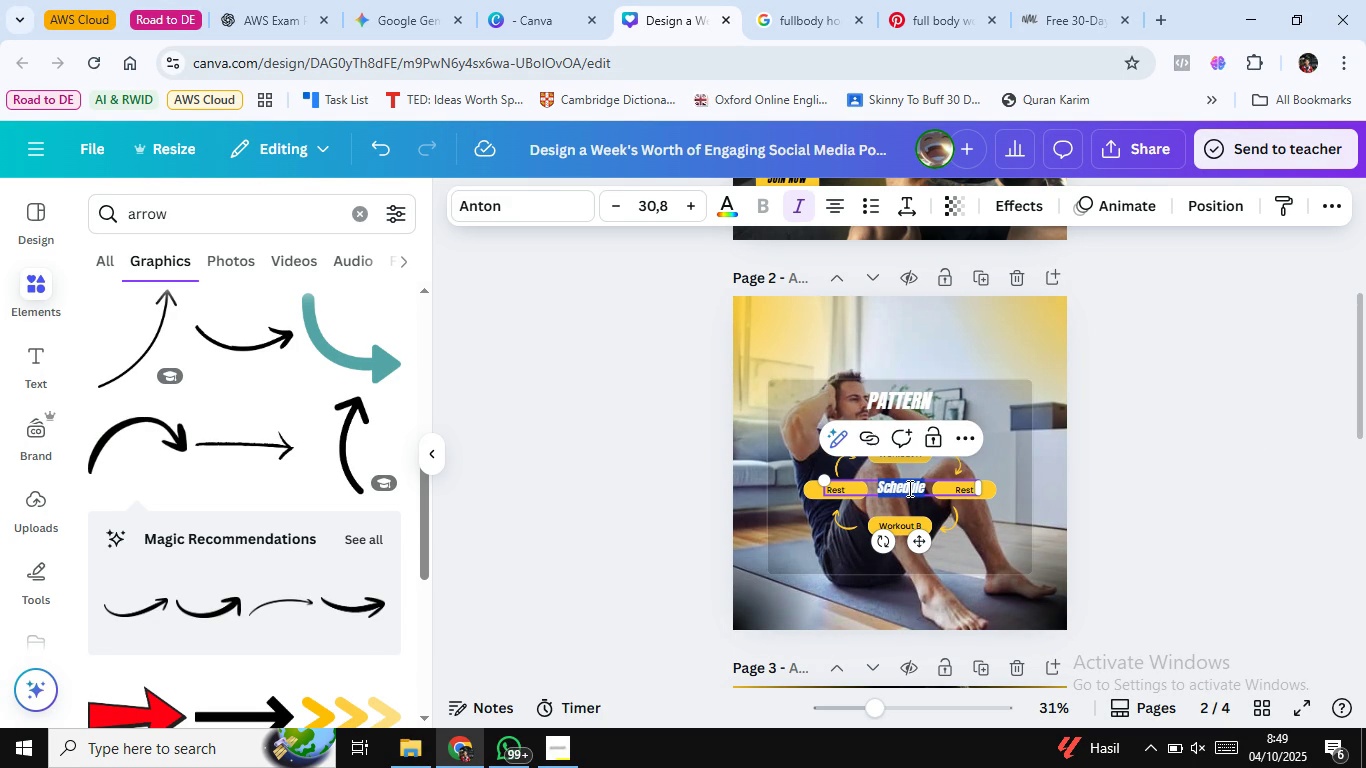 
type(Repae)
key(Backspace)
key(Backspace)
type(eat)
 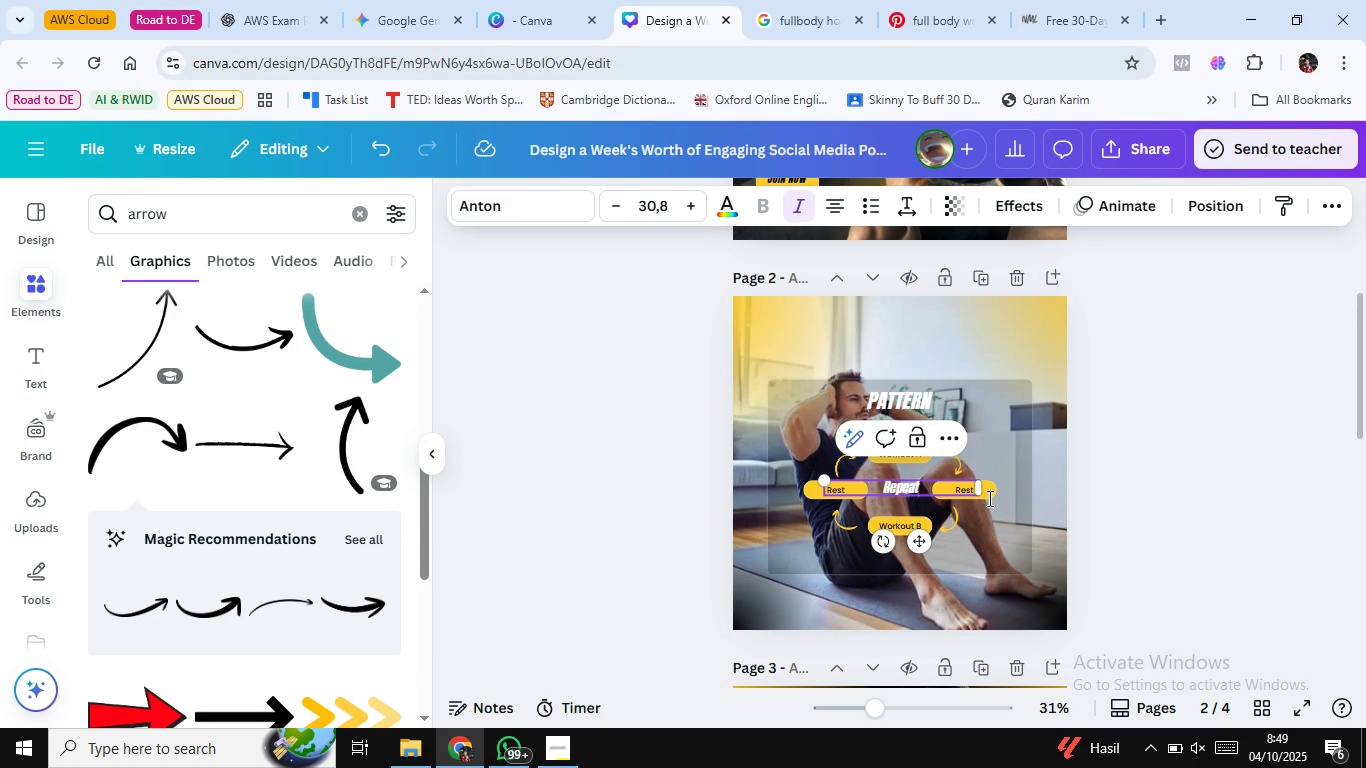 
left_click([1131, 471])
 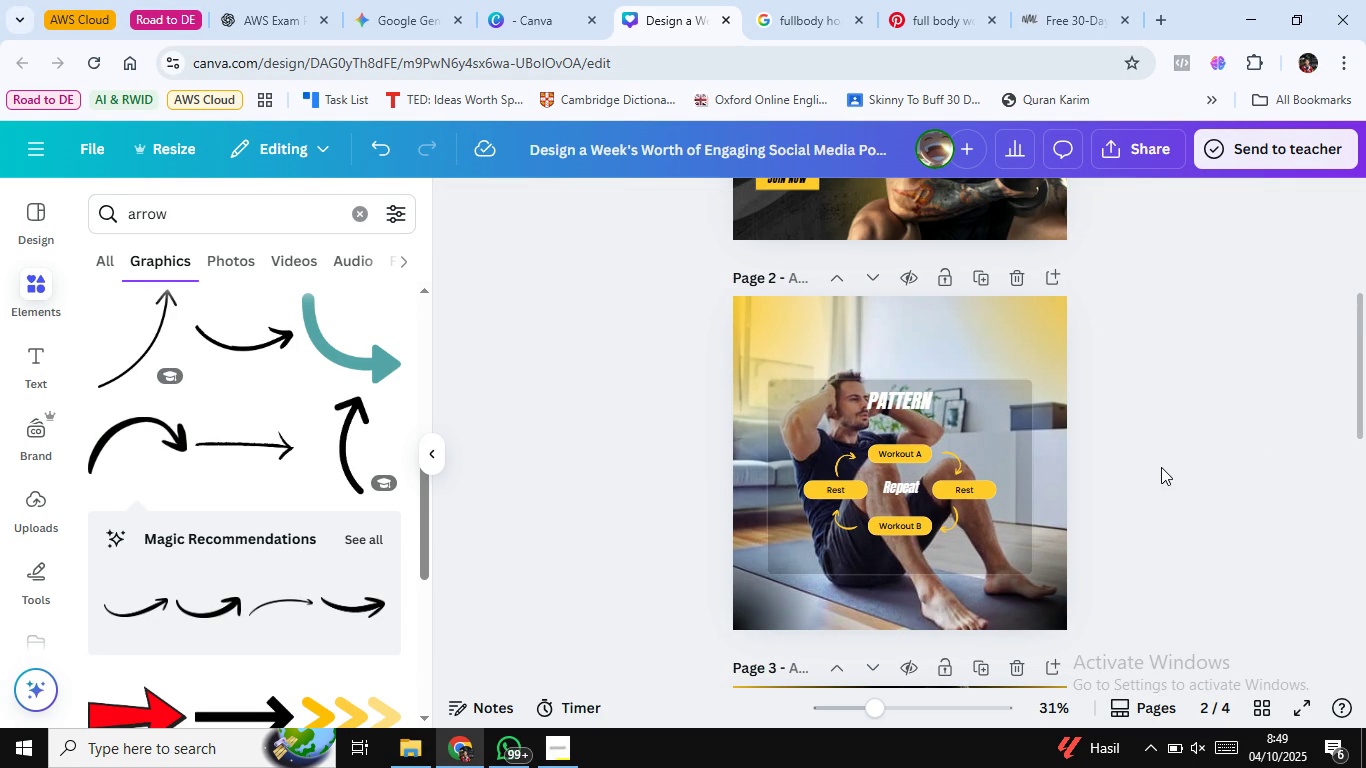 
scroll: coordinate [1156, 449], scroll_direction: down, amount: 3.0
 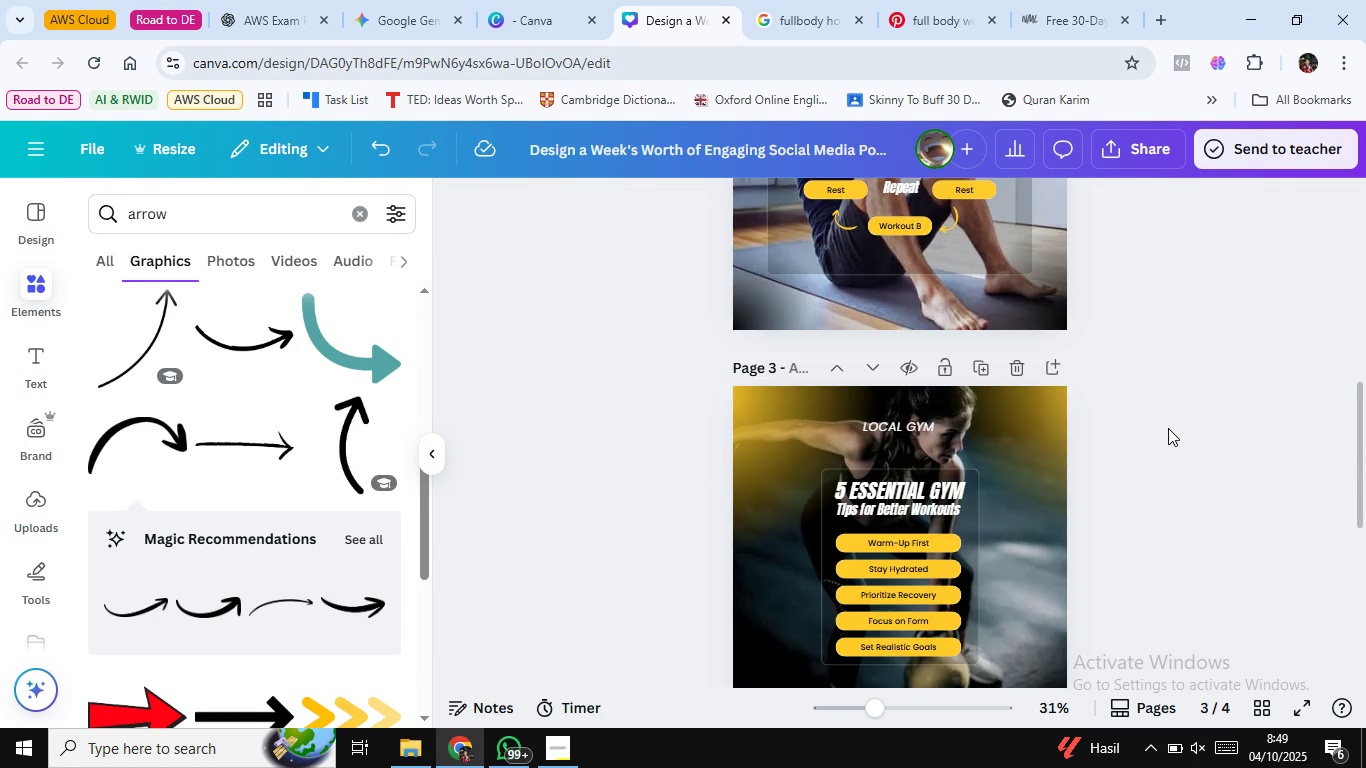 
scroll: coordinate [1167, 428], scroll_direction: up, amount: 1.0
 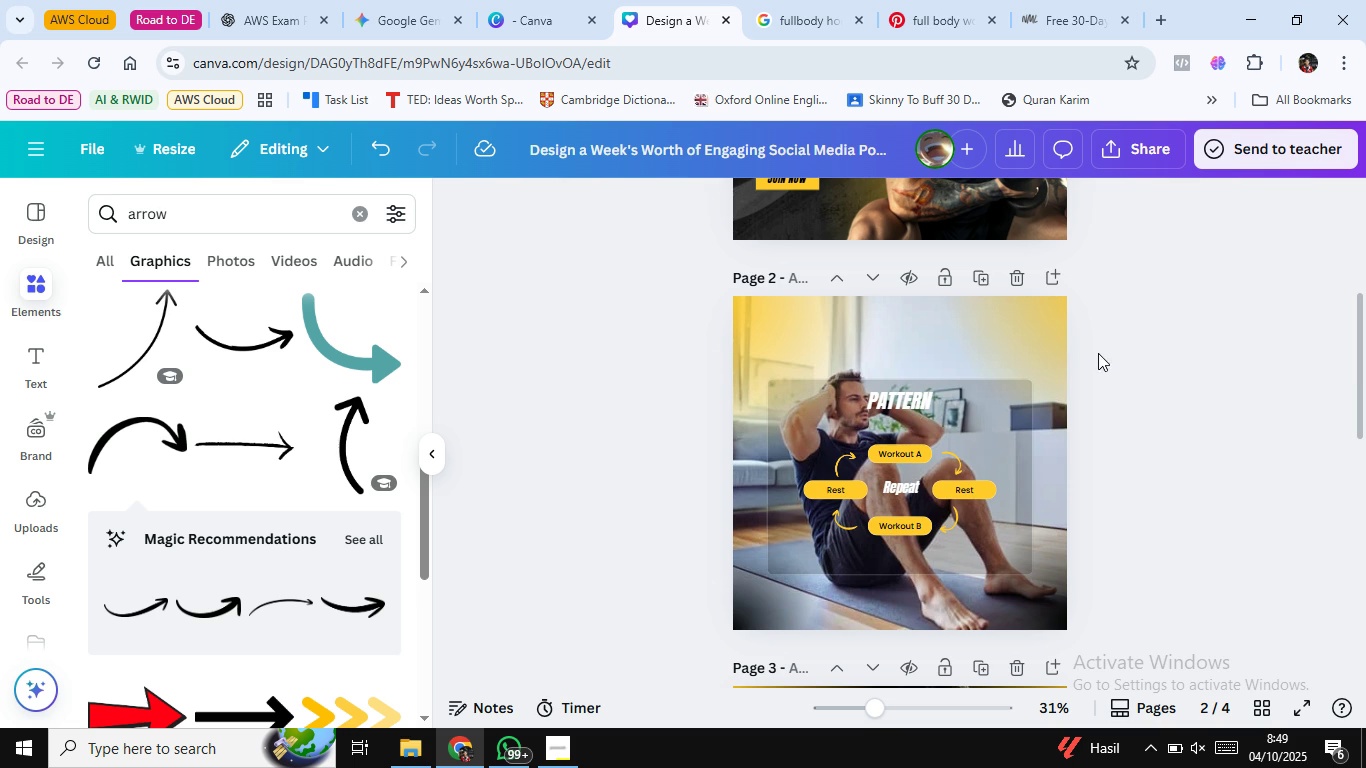 
scroll: coordinate [1116, 348], scroll_direction: down, amount: 9.0
 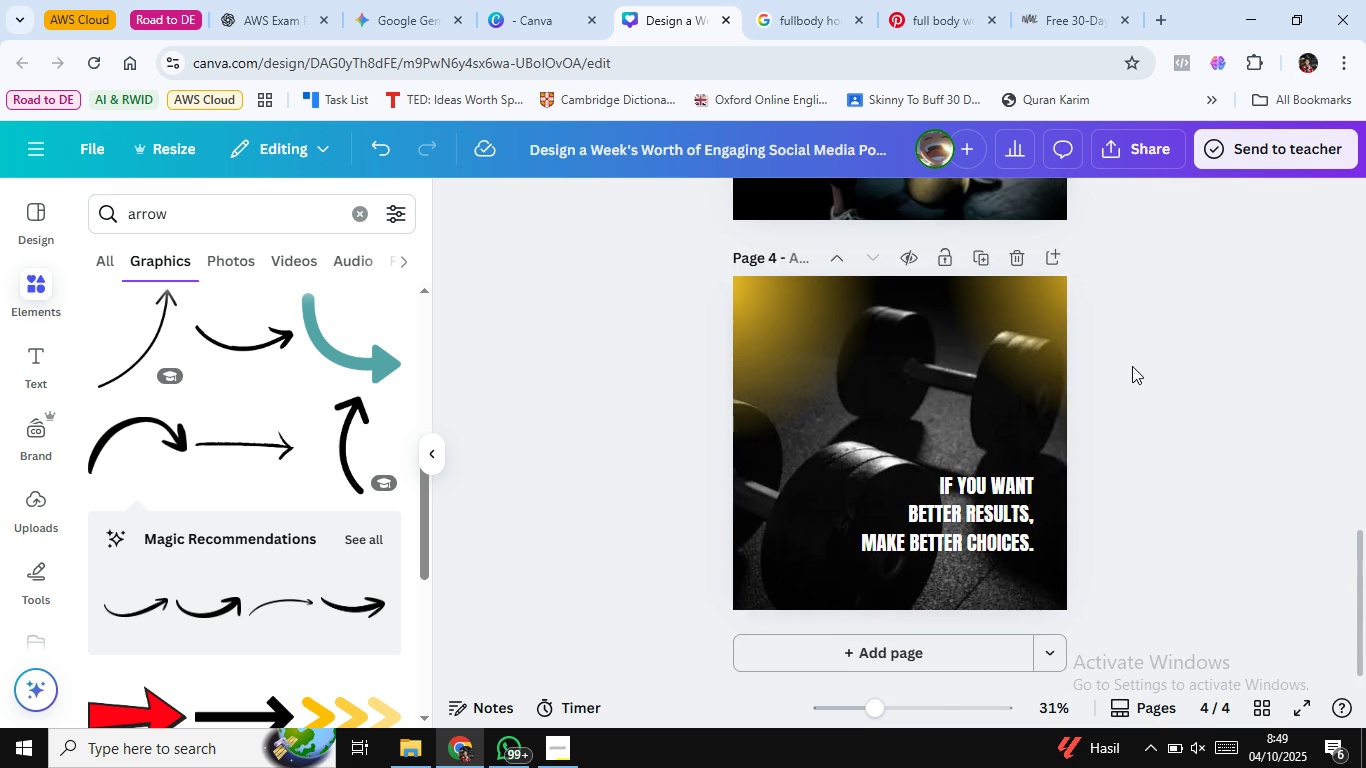 
scroll: coordinate [1149, 357], scroll_direction: up, amount: 9.0
 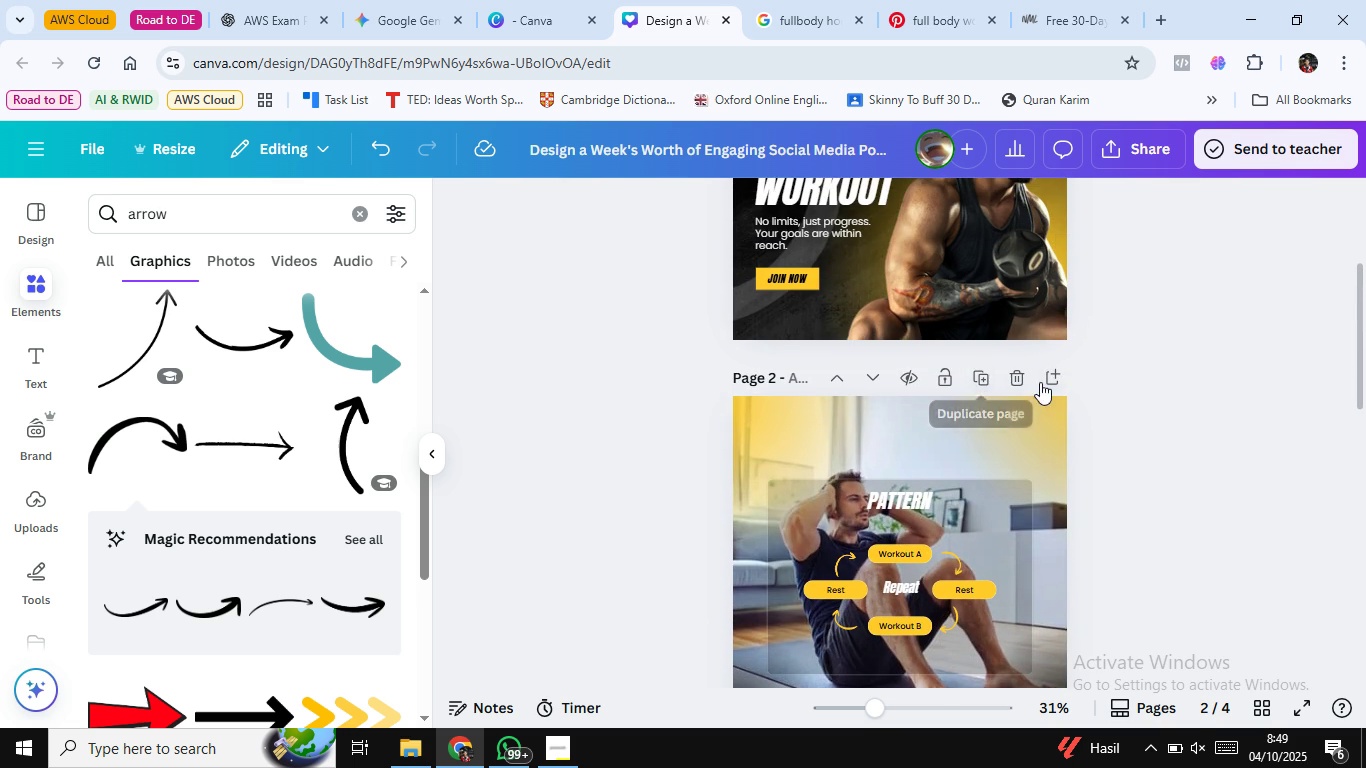 
scroll: coordinate [1028, 423], scroll_direction: down, amount: 3.0
 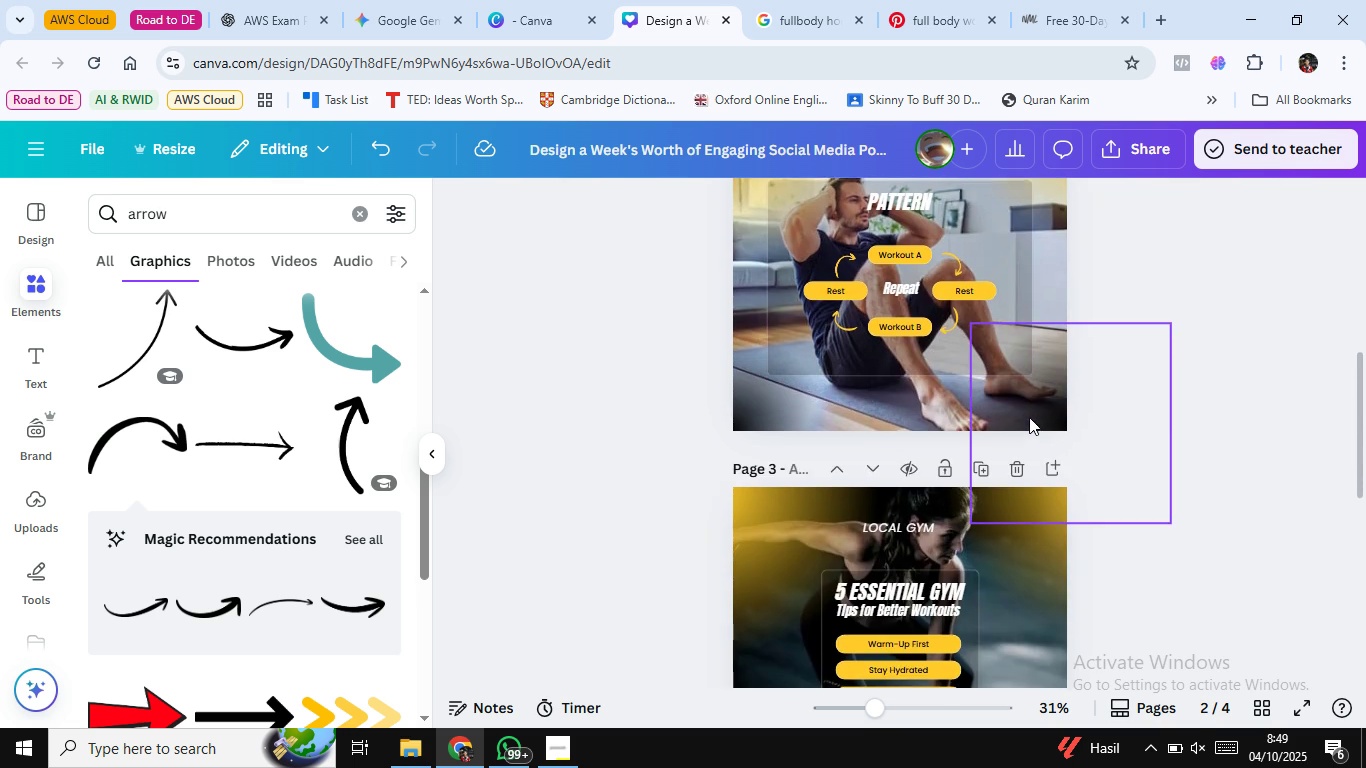 
scroll: coordinate [1029, 417], scroll_direction: up, amount: 2.0
 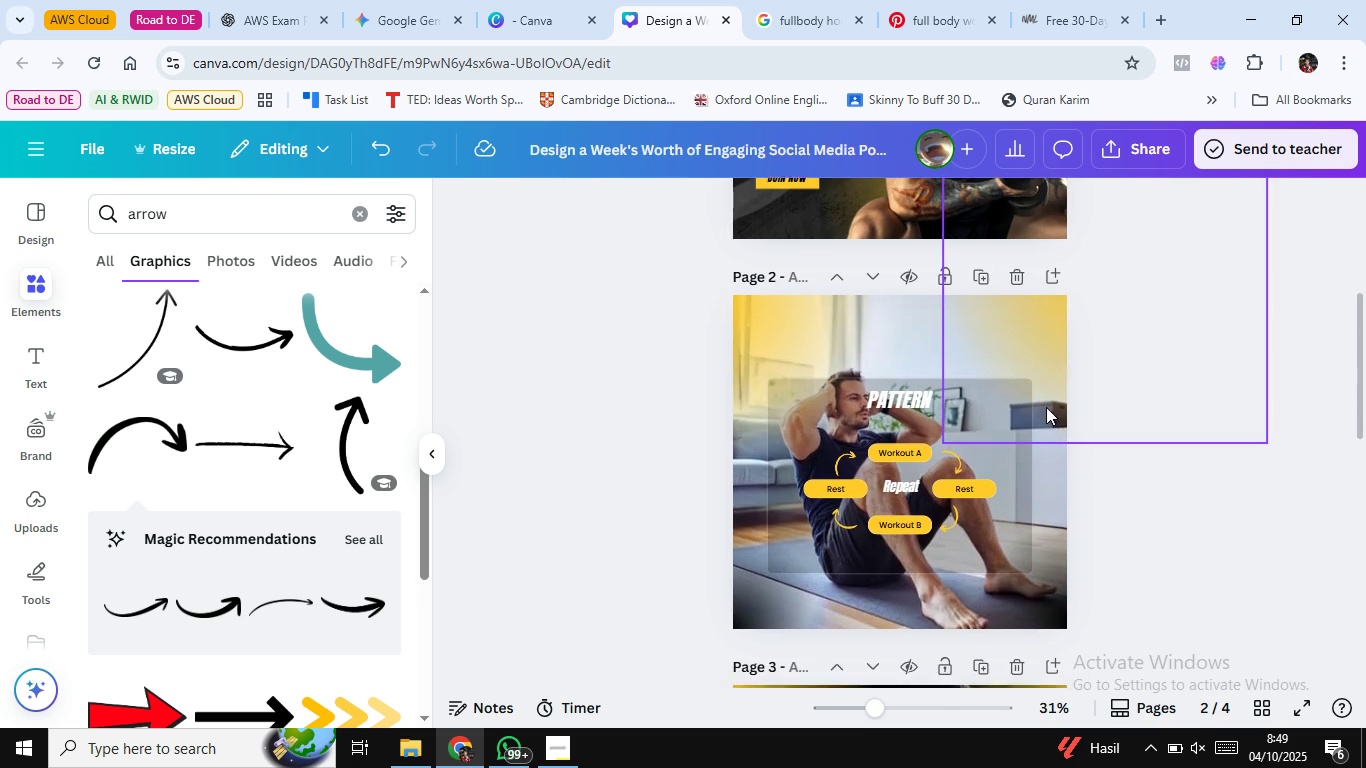 
scroll: coordinate [1046, 407], scroll_direction: down, amount: 4.0
 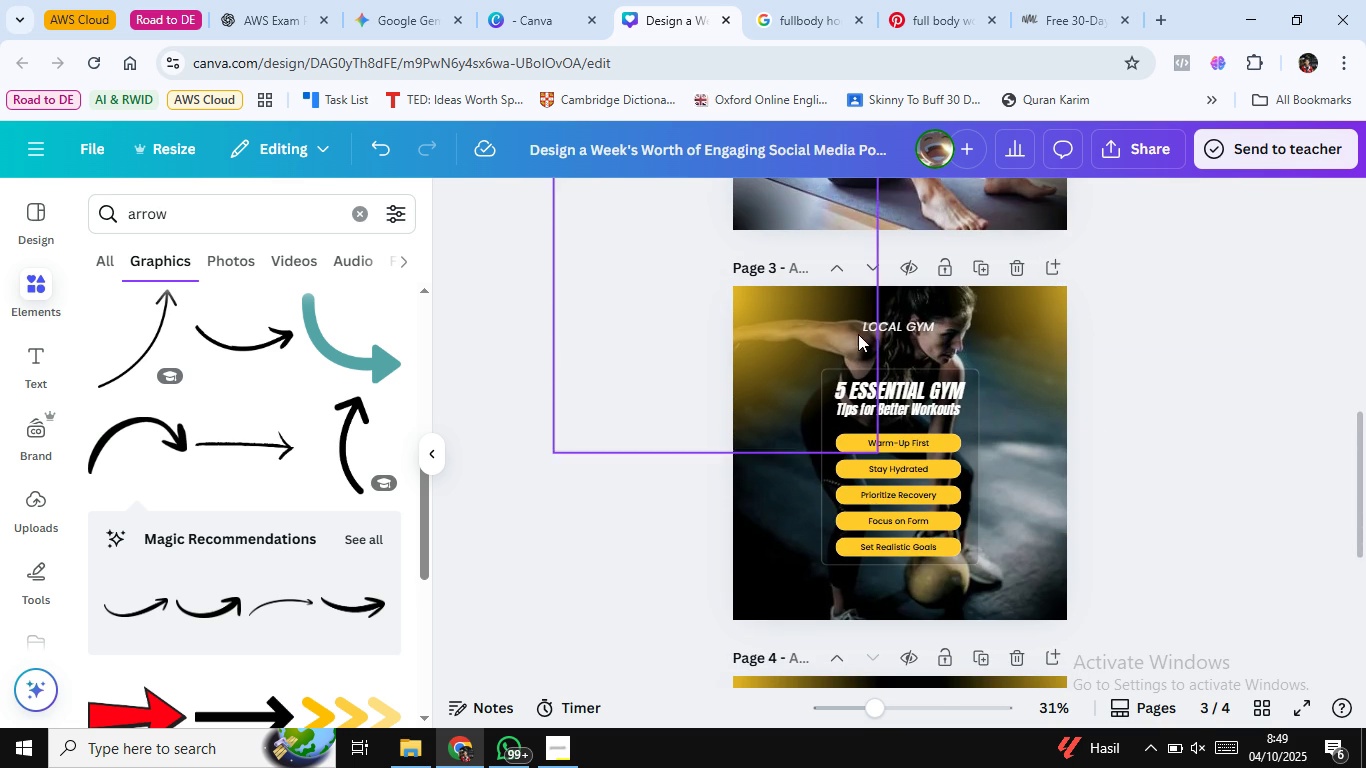 
left_click([874, 328])
 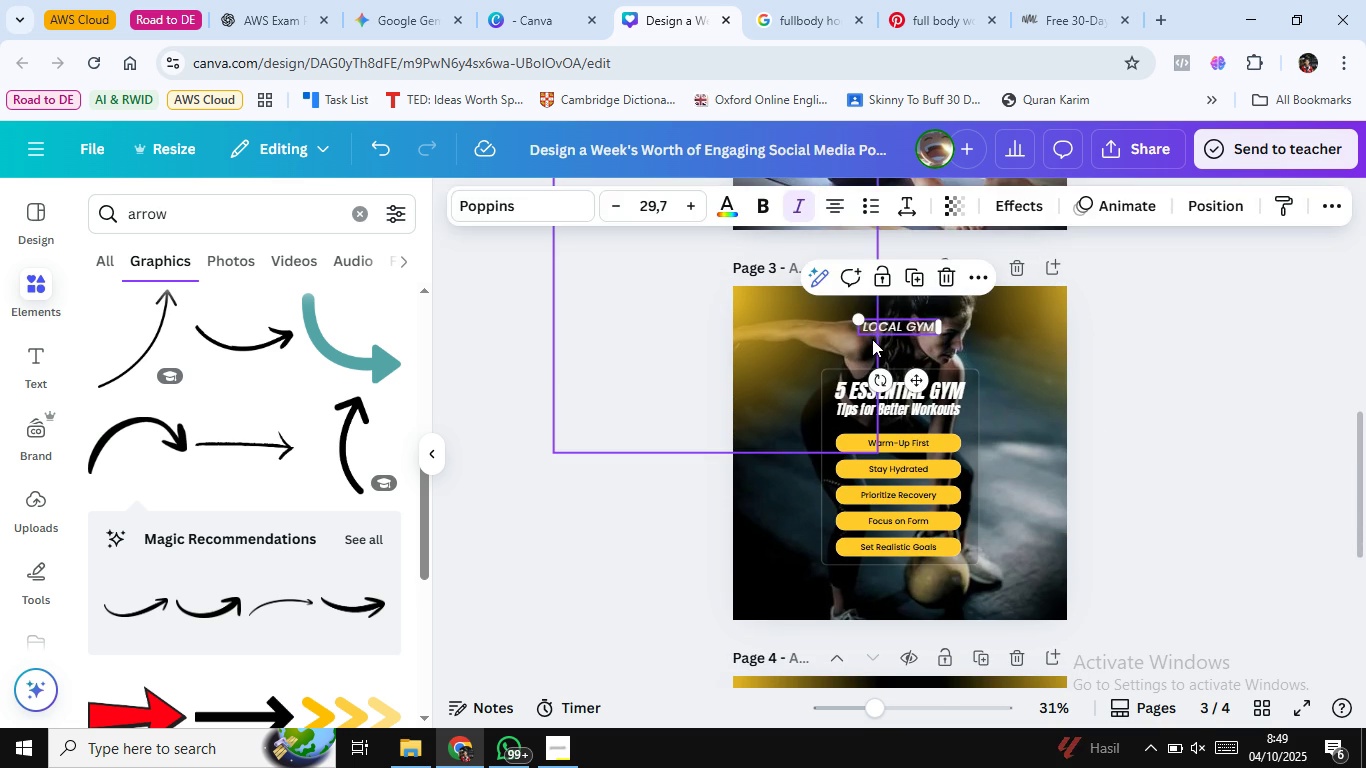 
key(Delete)
 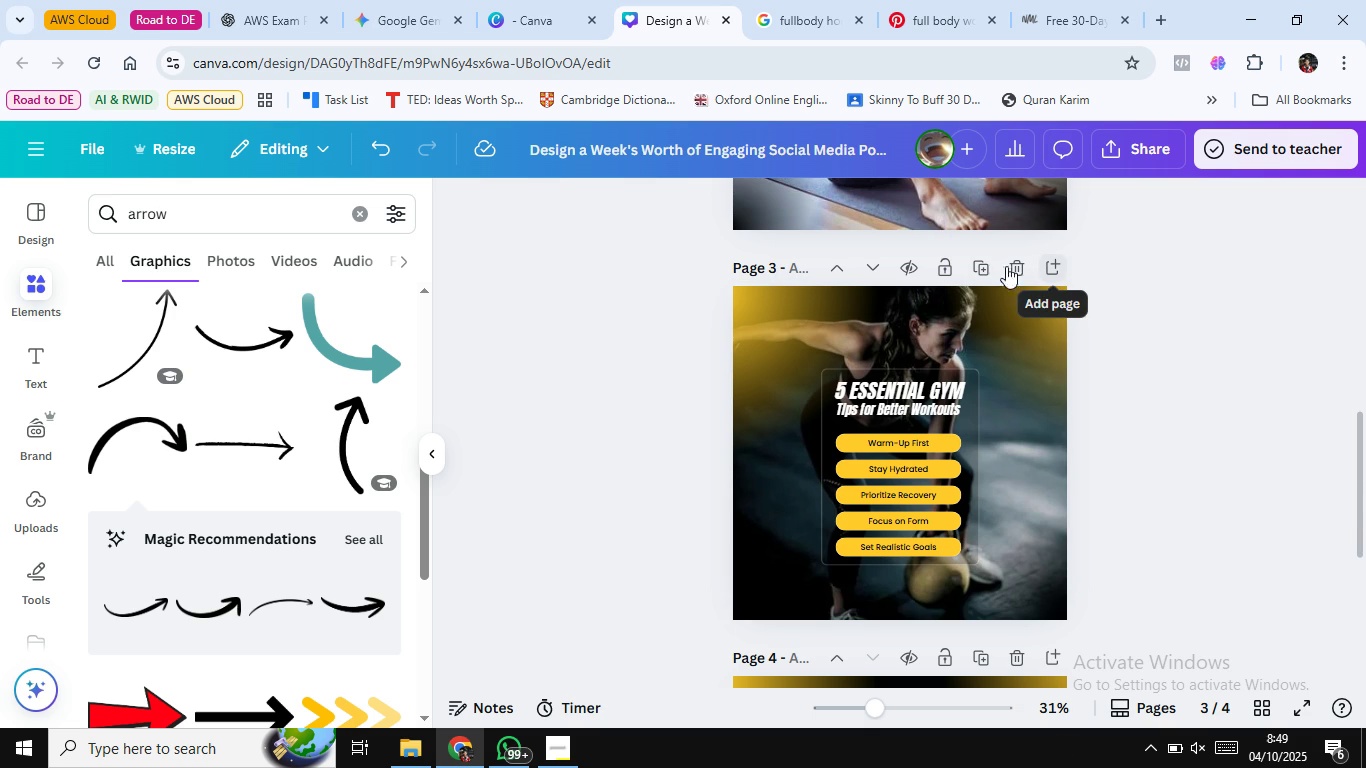 
left_click([994, 268])
 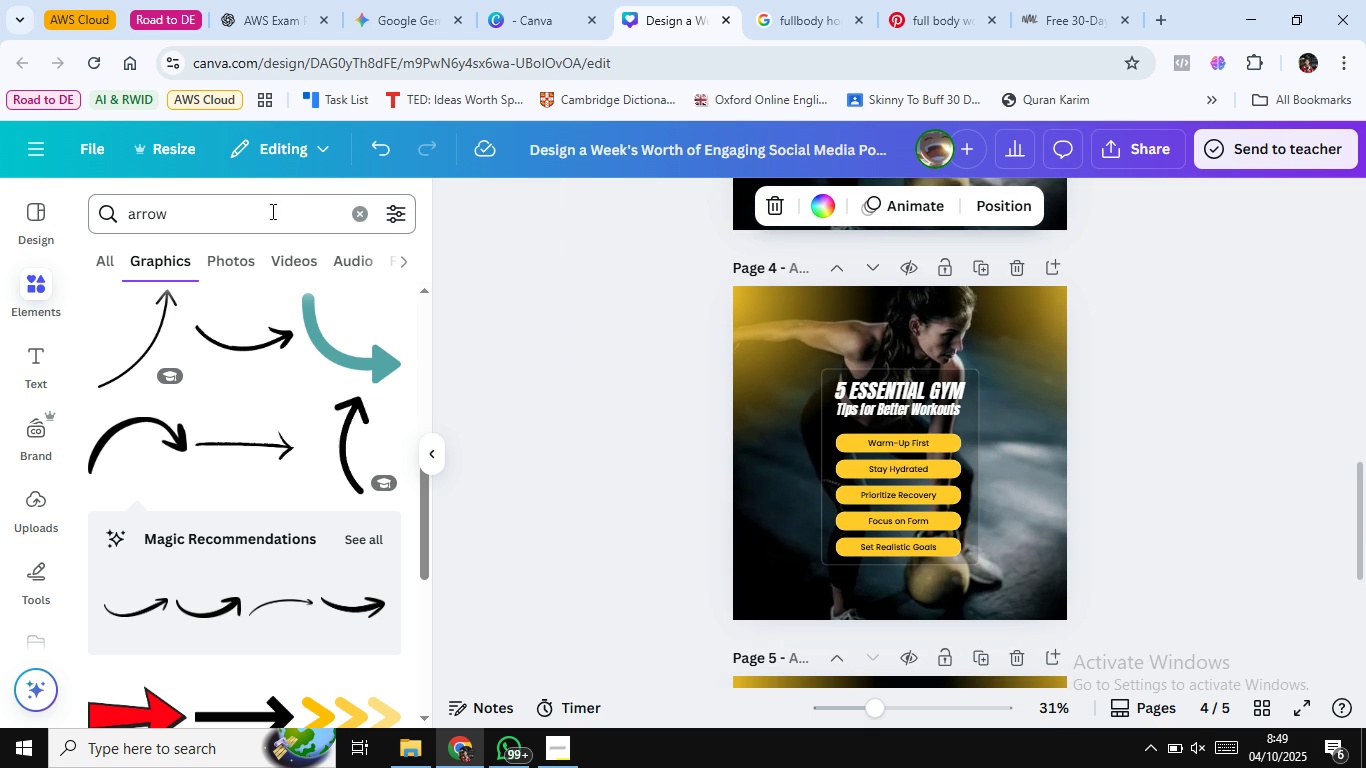 
left_click([365, 211])
 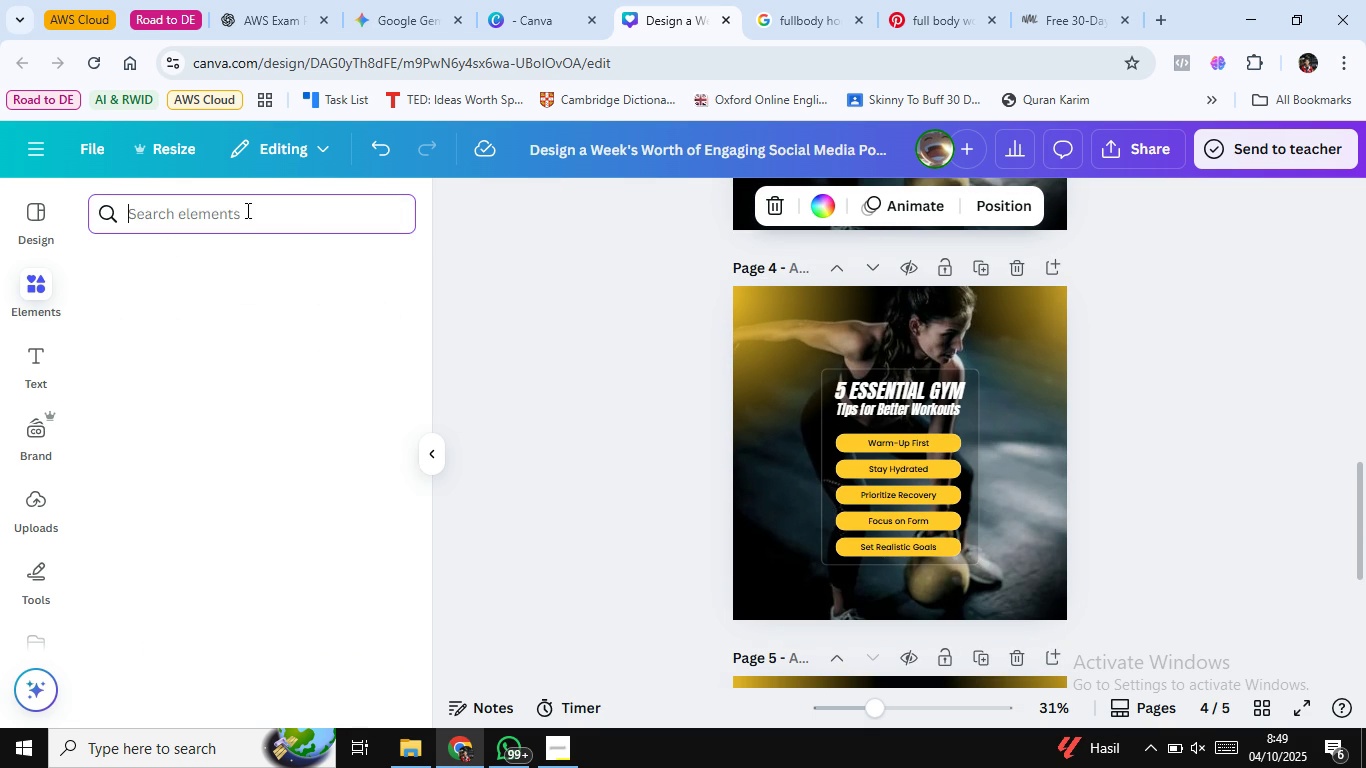 
left_click([247, 209])
 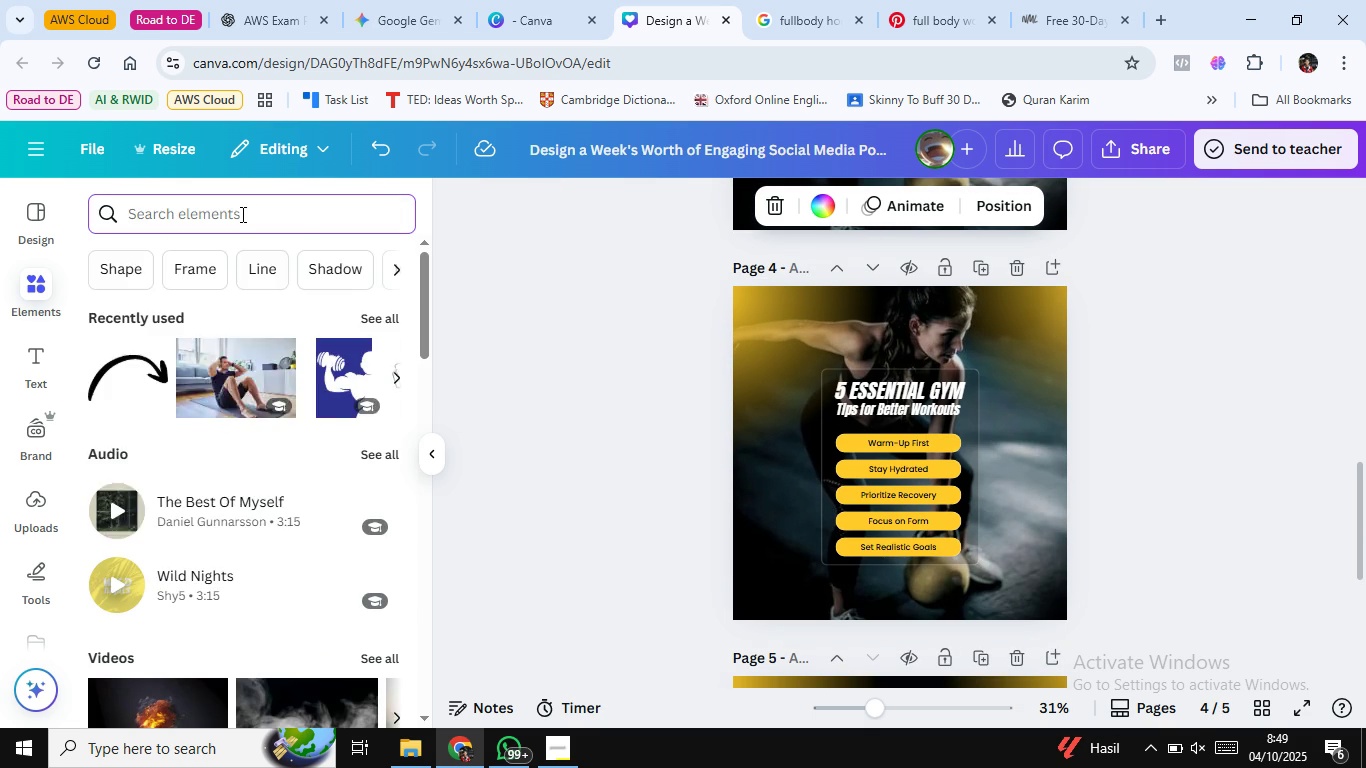 
type(workout)
 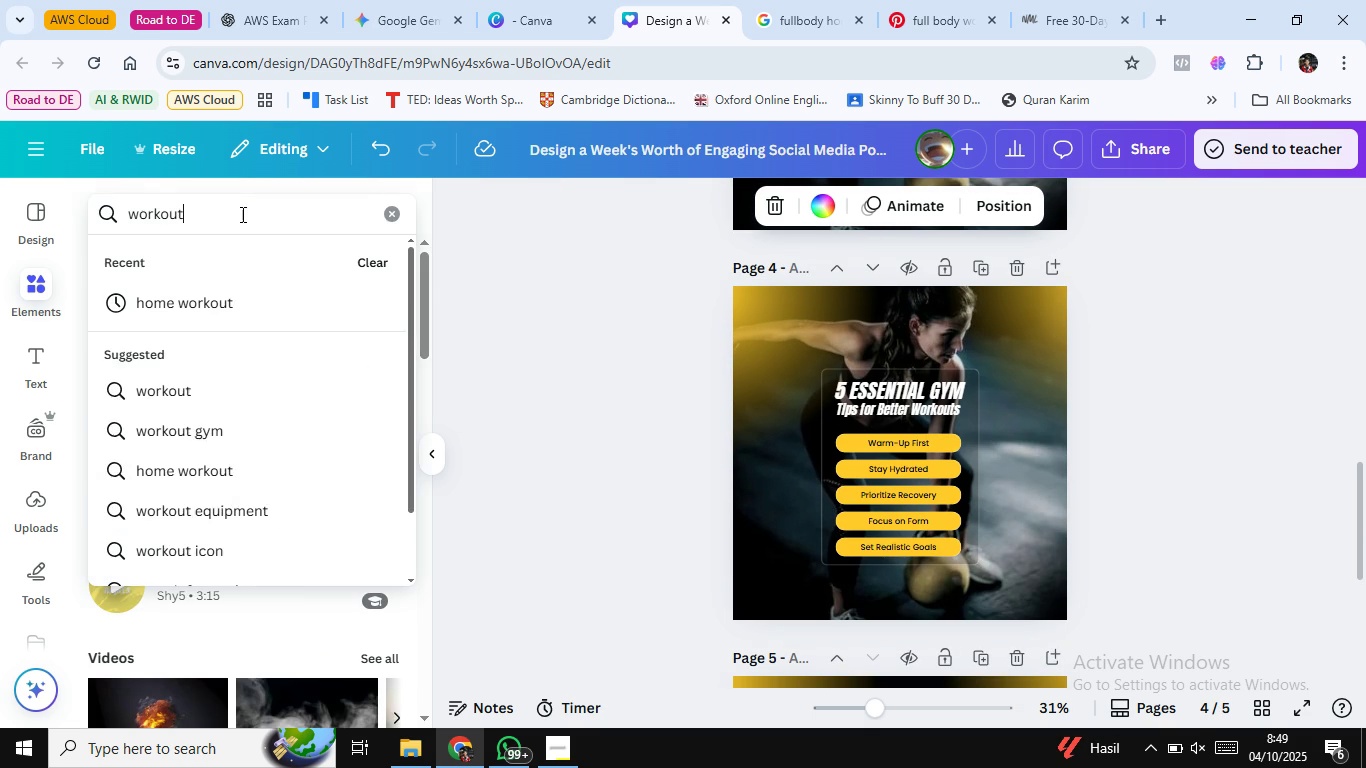 
key(Enter)
 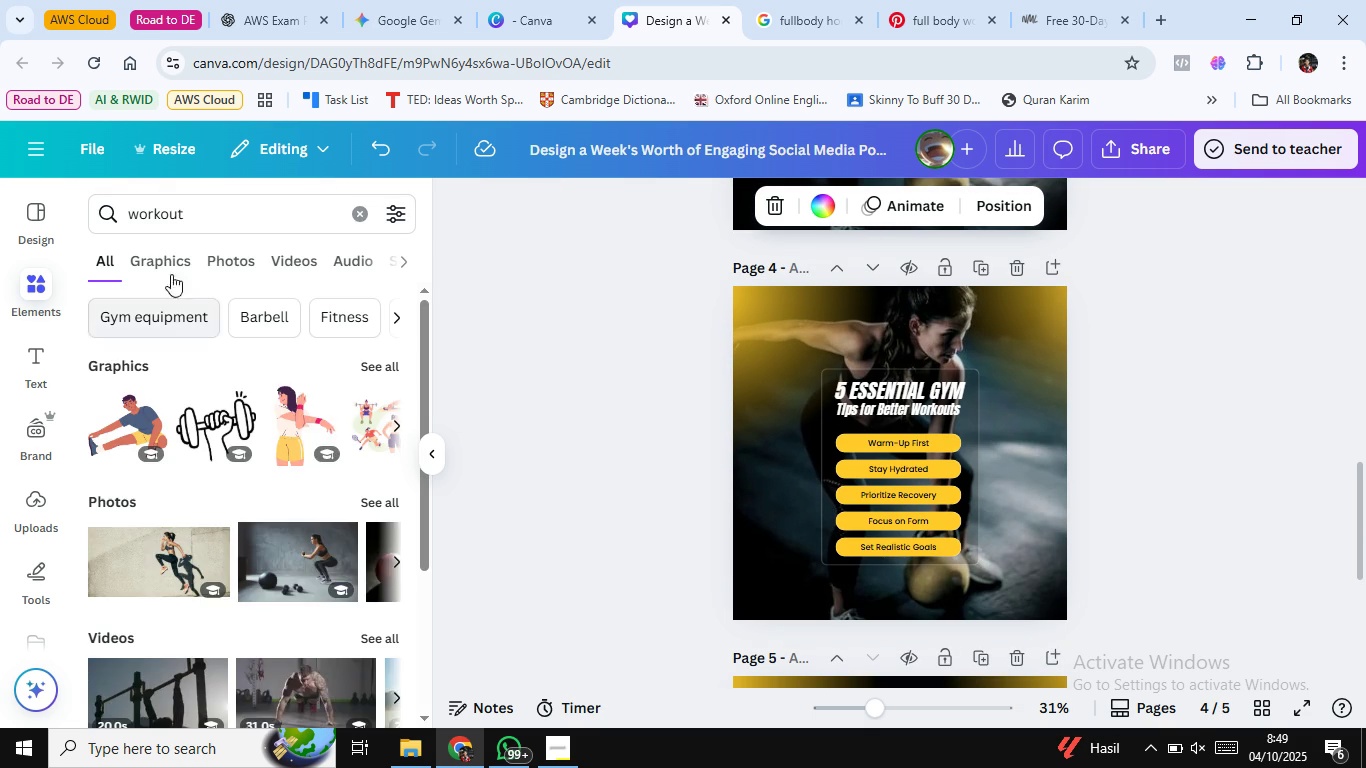 
left_click([247, 259])
 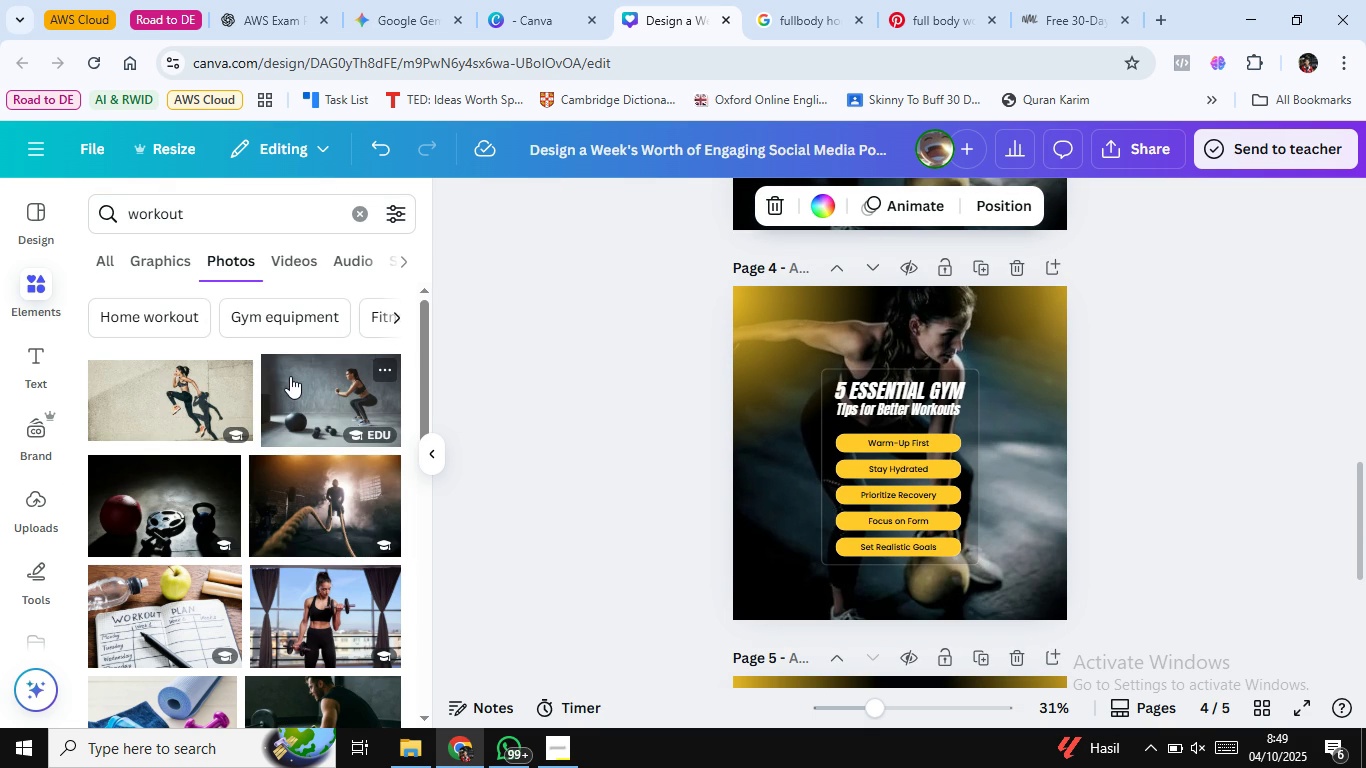 
scroll: coordinate [265, 483], scroll_direction: down, amount: 11.0